 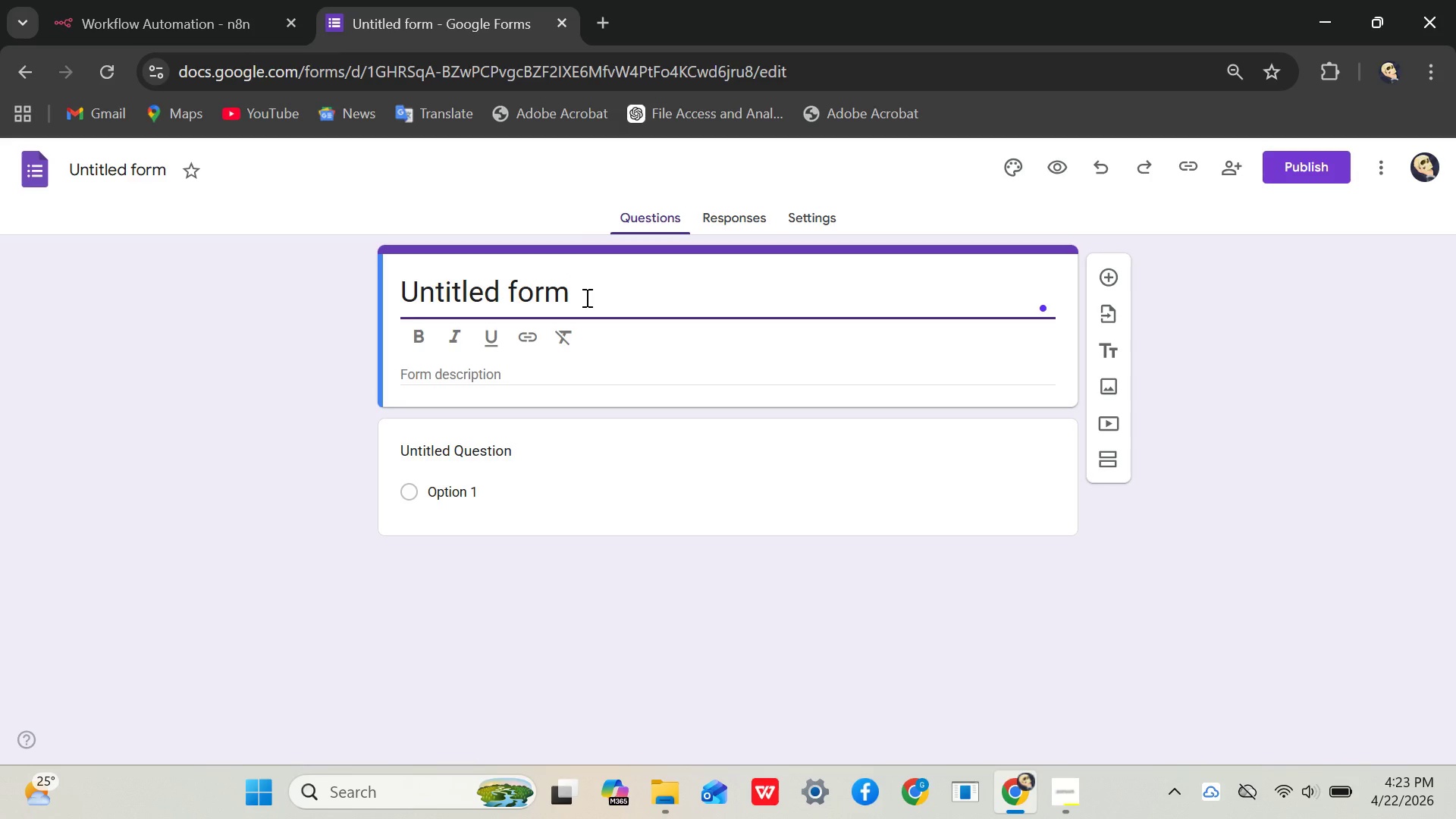 
key(Control+A)
 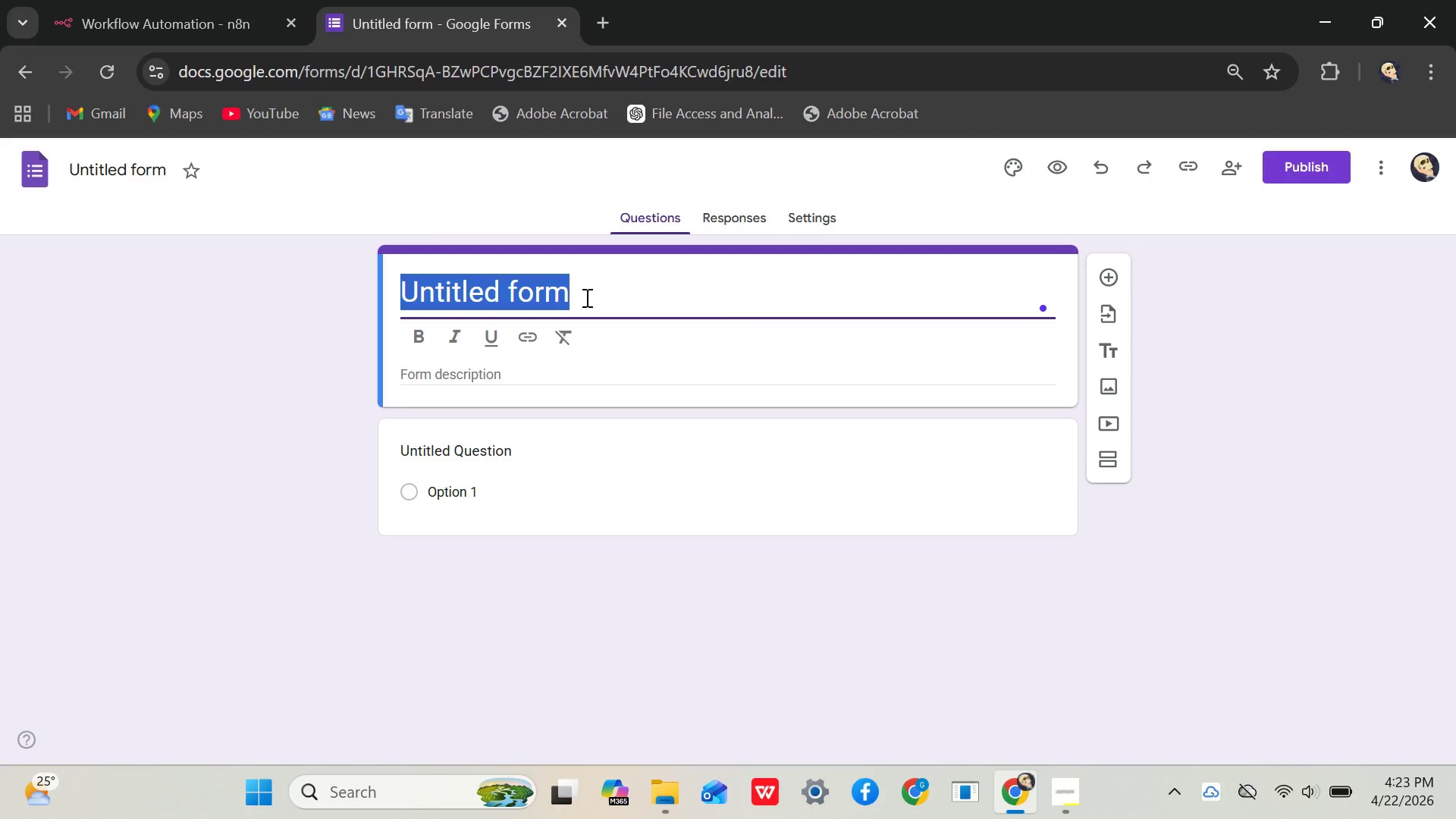 
key(Control+V)
 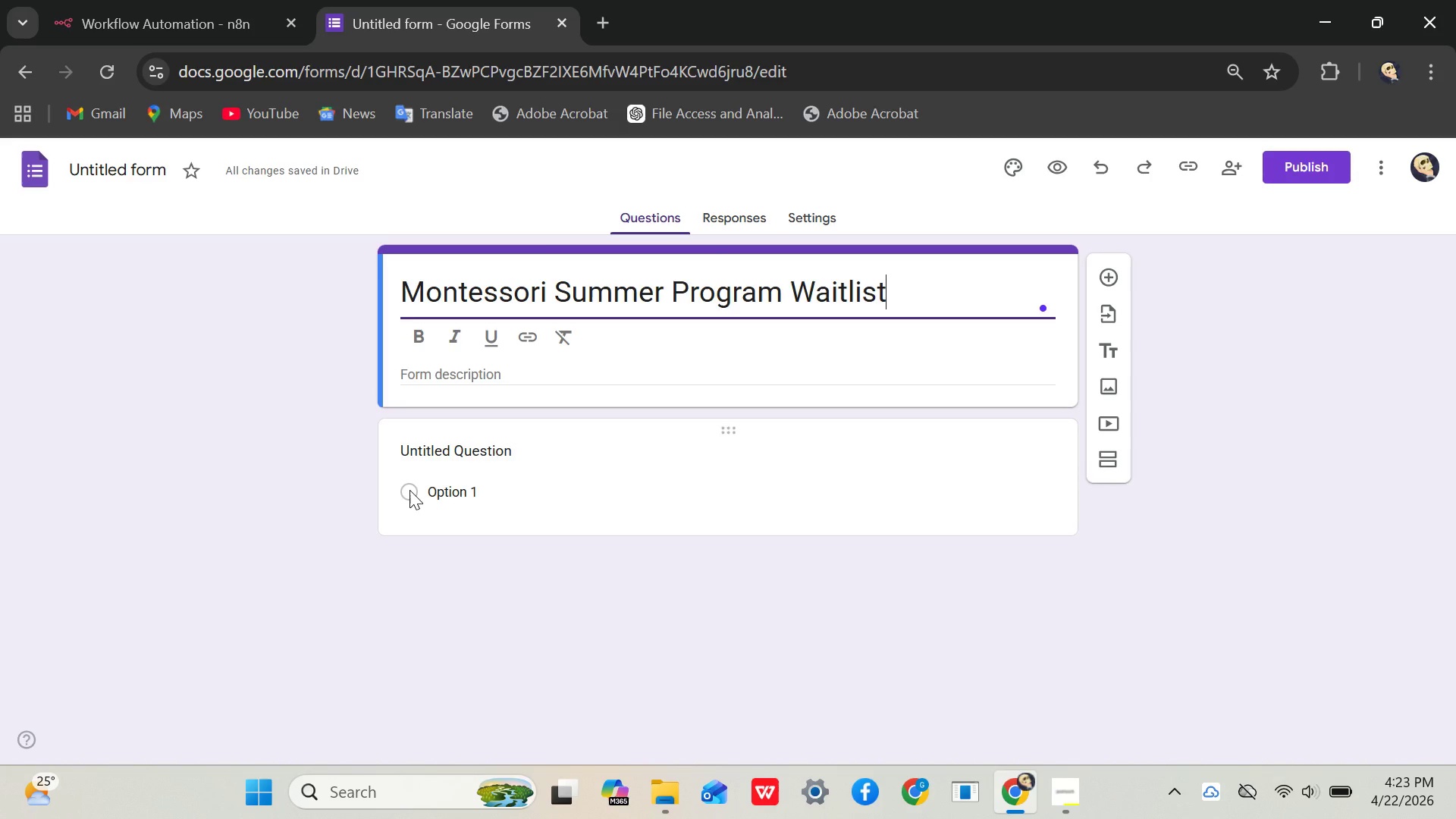 
wait(5.72)
 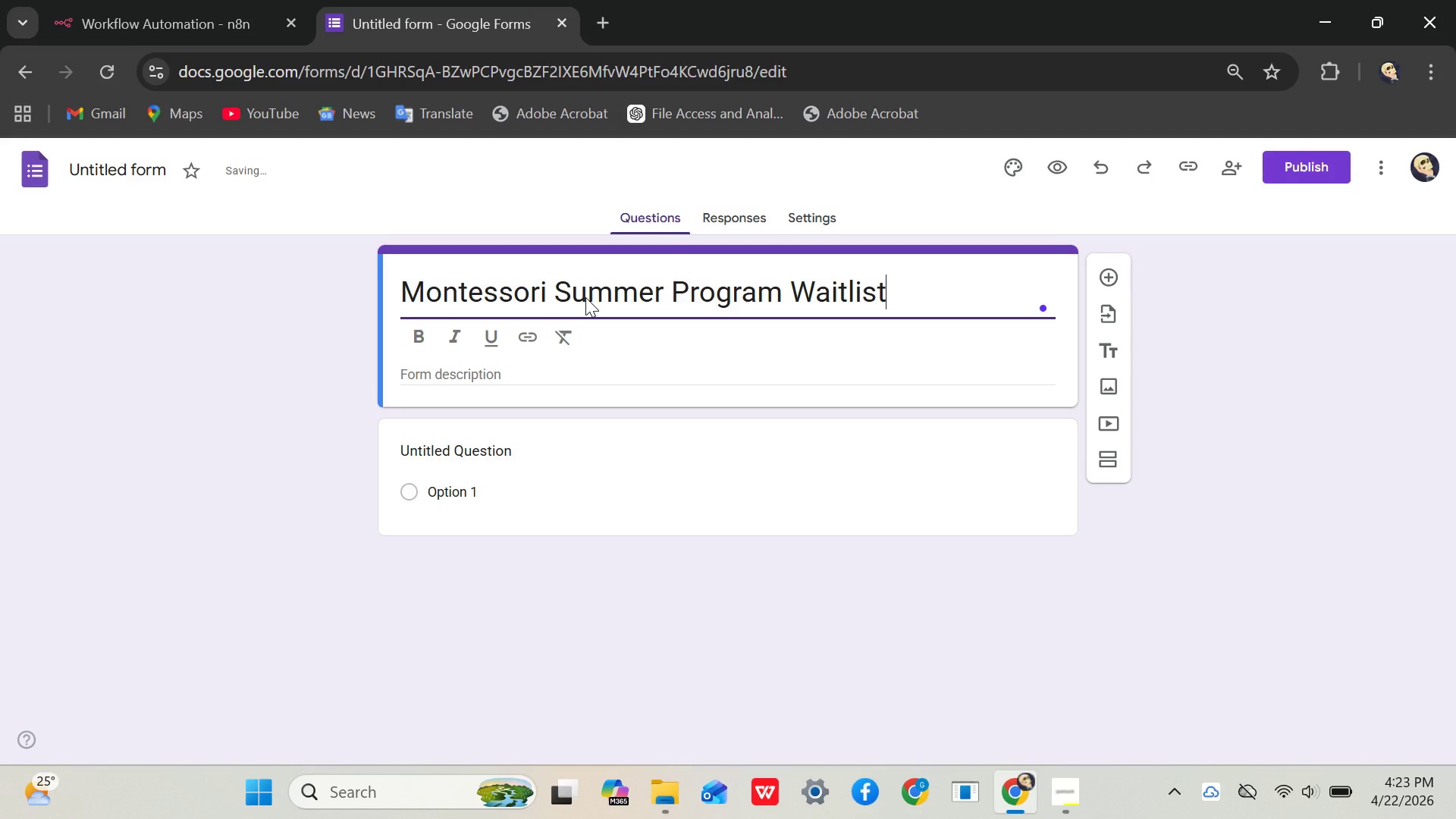 
left_click([410, 490])
 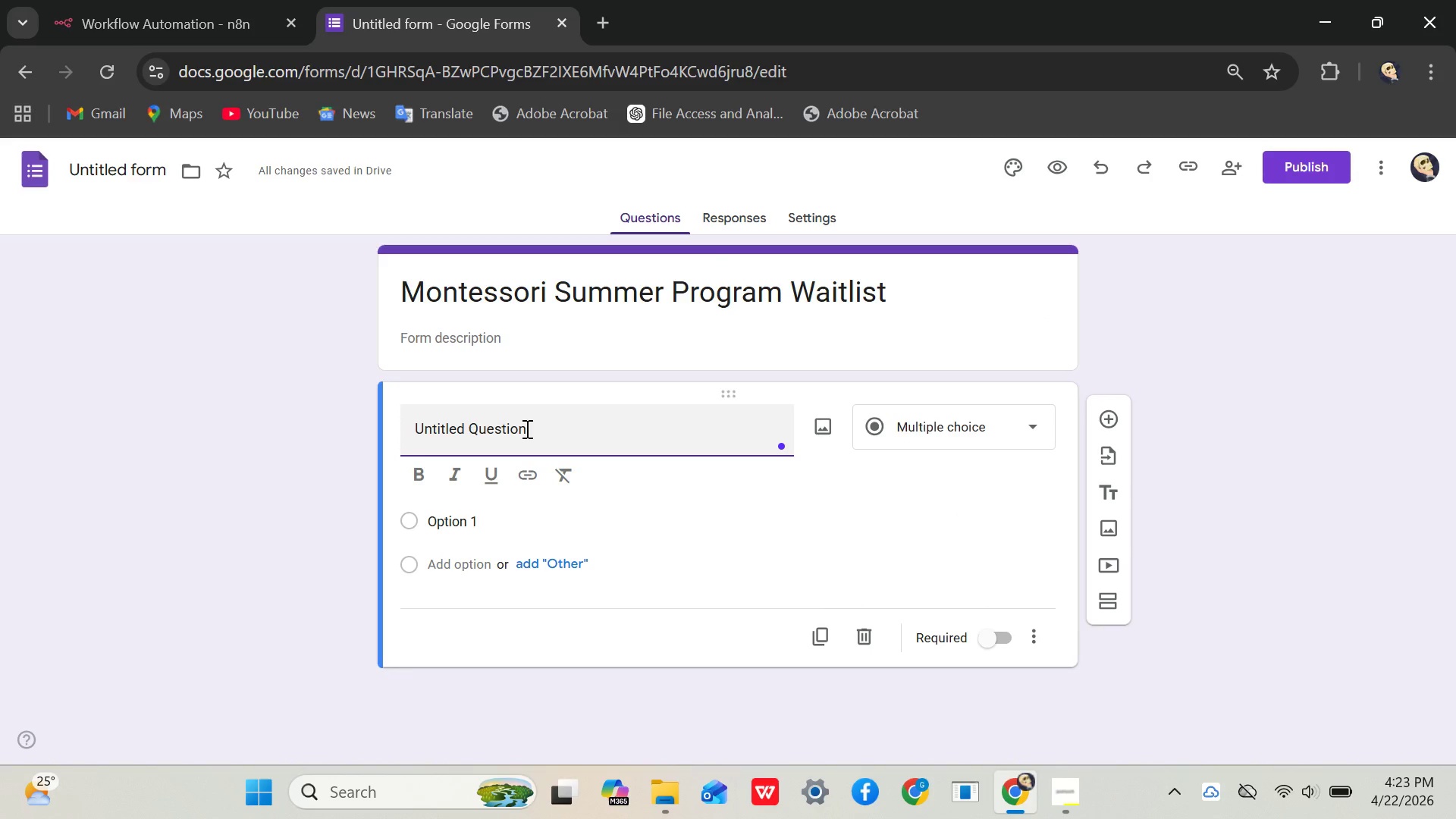 
type(pa)
key(Backspace)
type(AREB)
 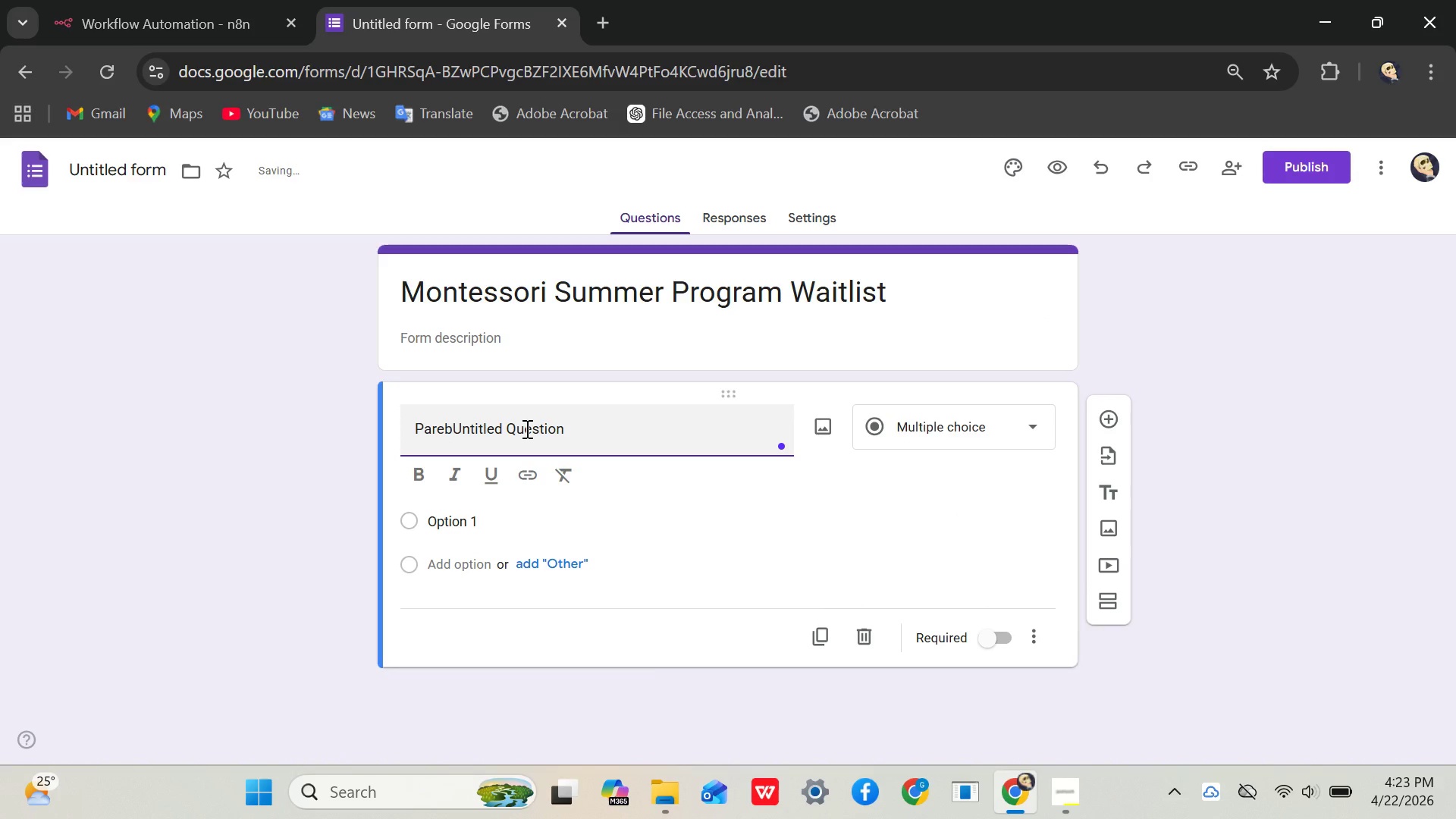 
key(ArrowRight)
 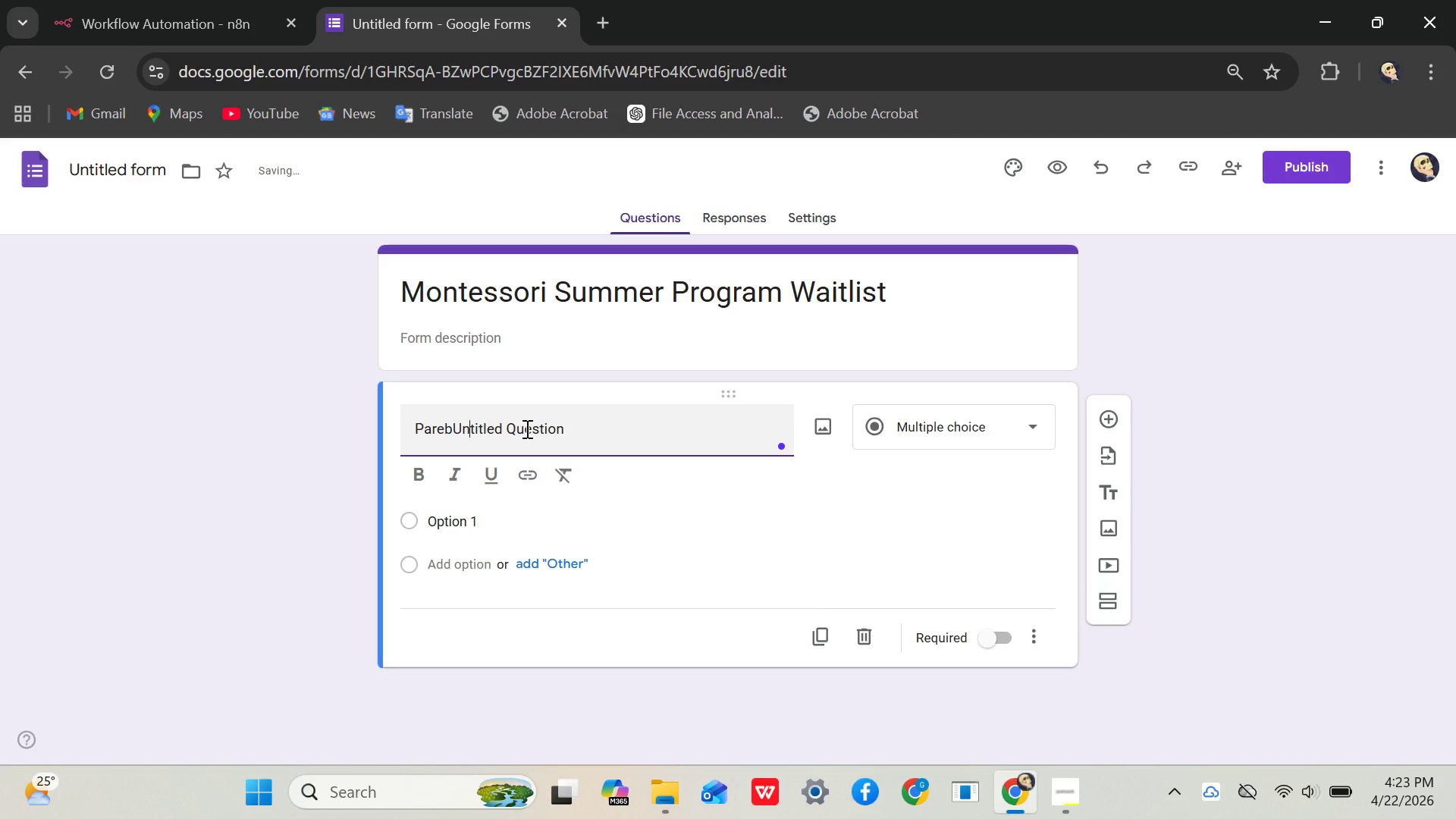 
key(ArrowRight)
 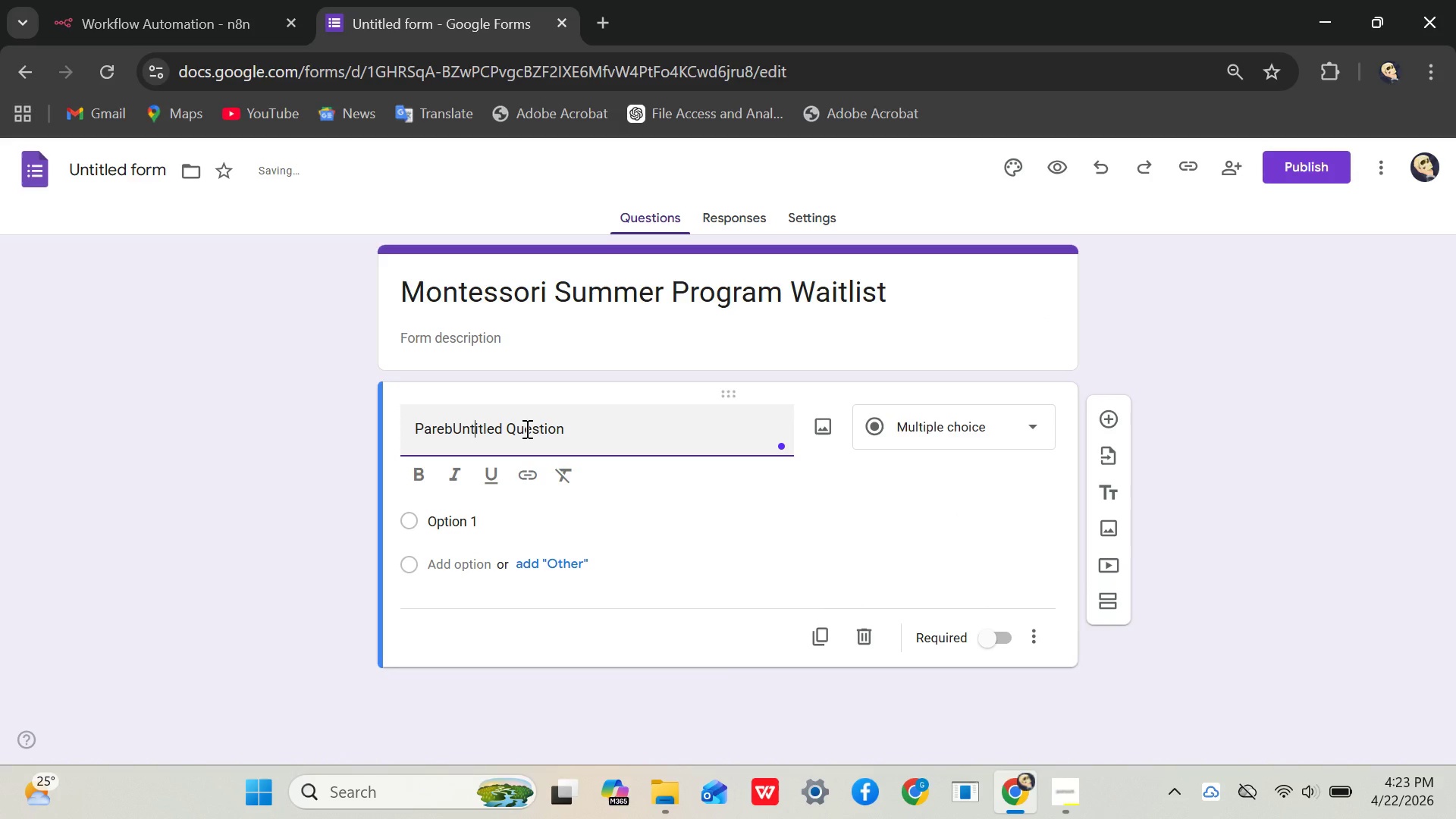 
key(ArrowRight)
 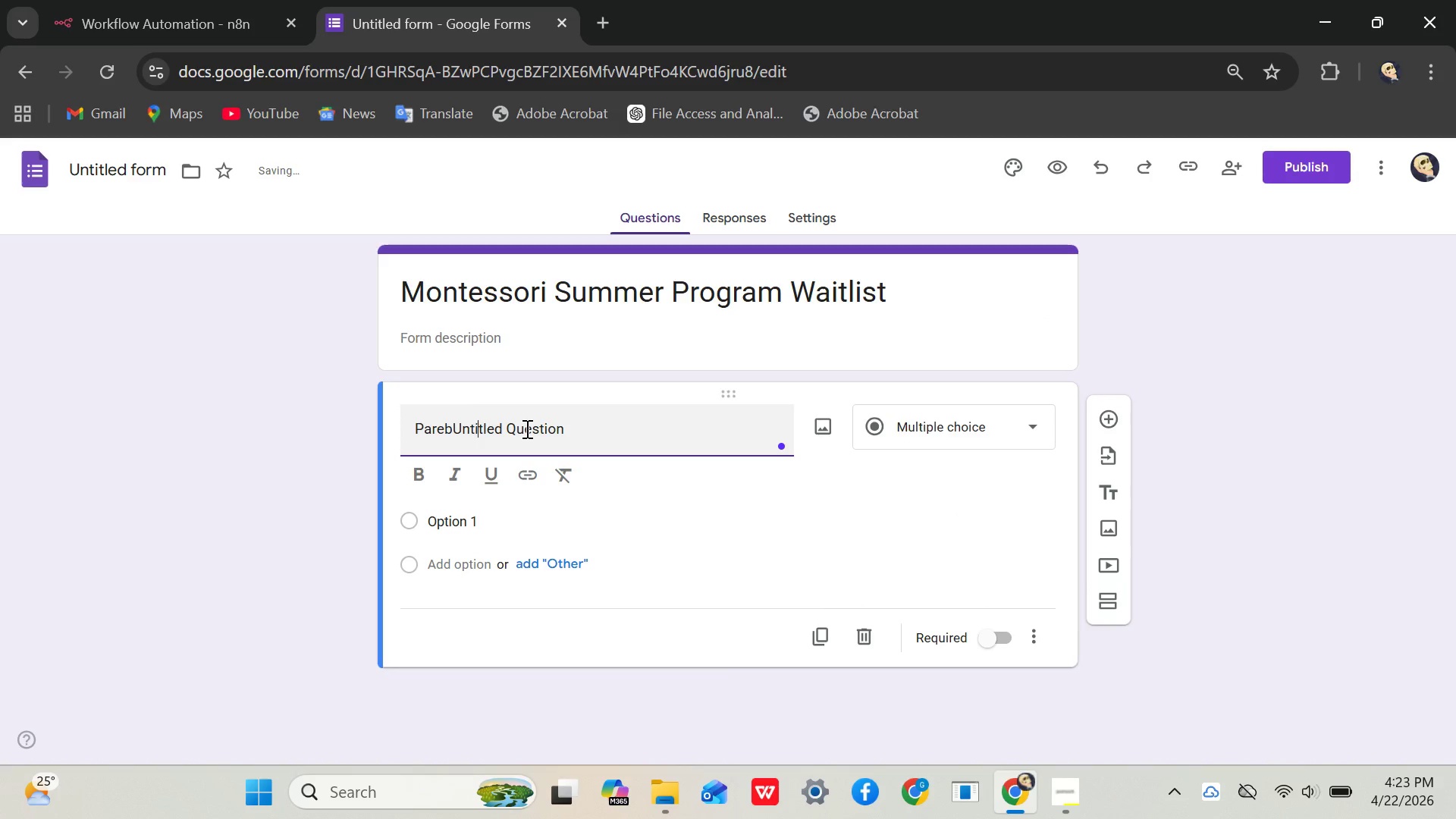 
key(ArrowRight)